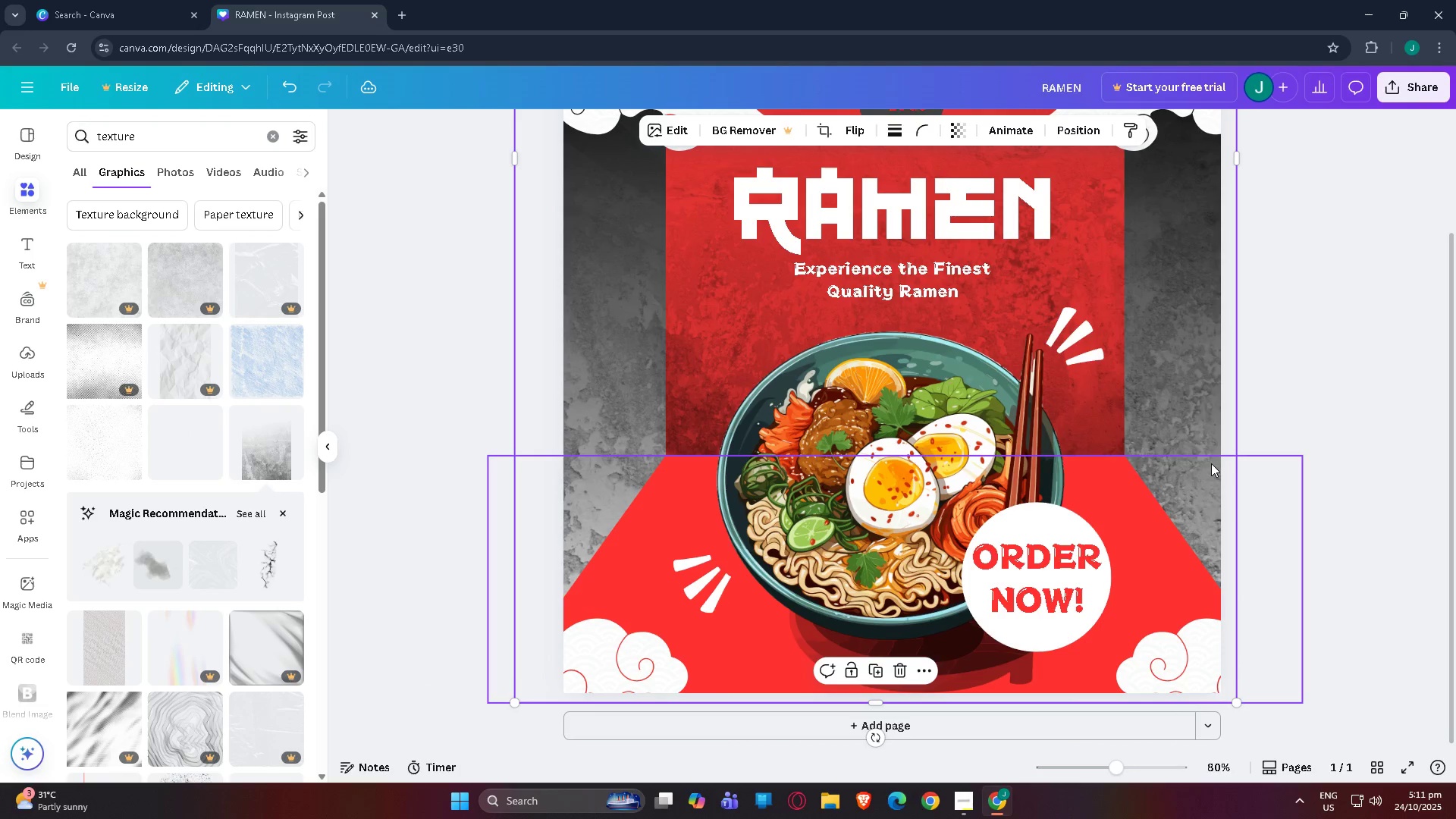 
key(Control+BracketLeft)
 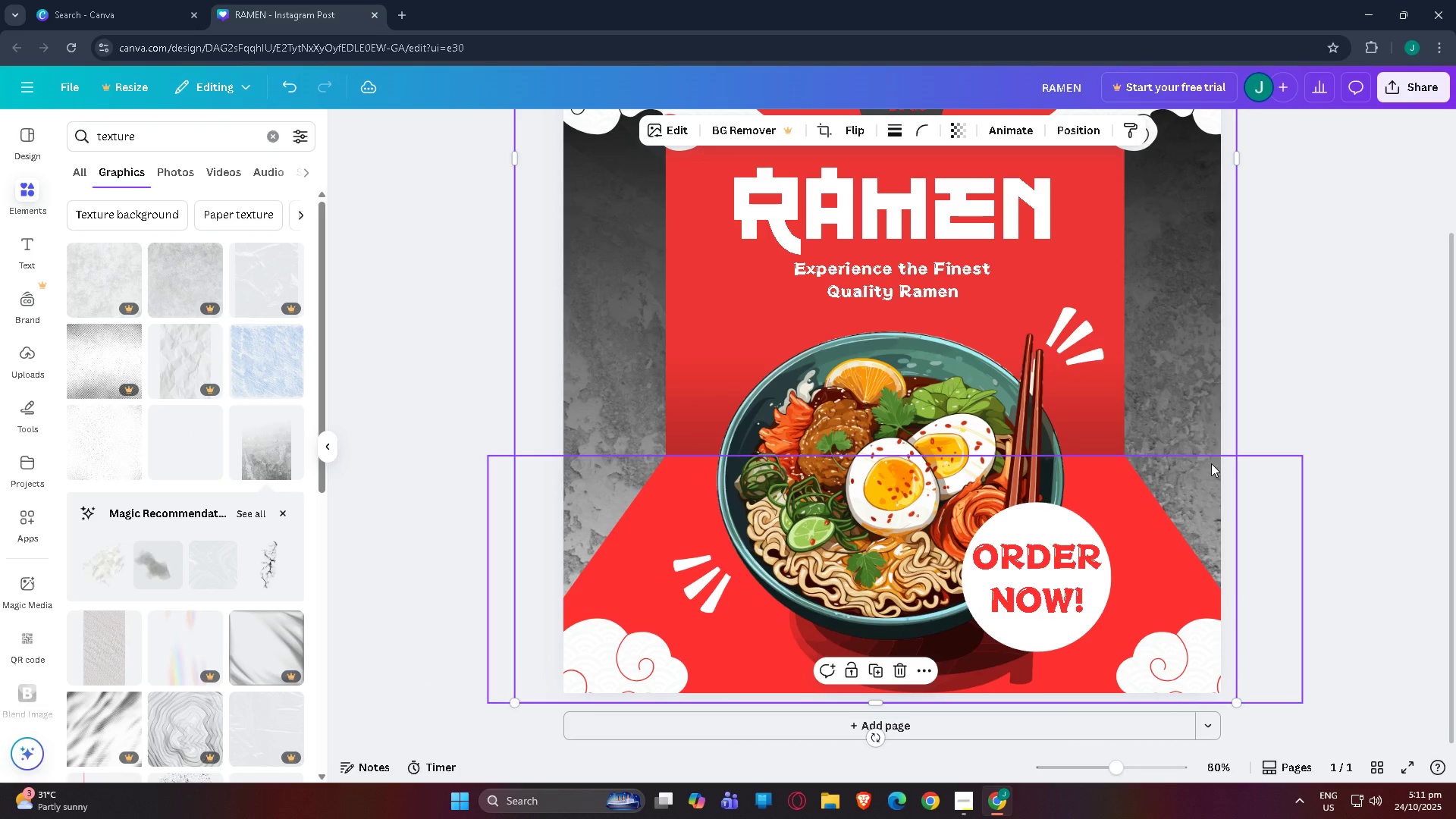 
key(Control+BracketLeft)
 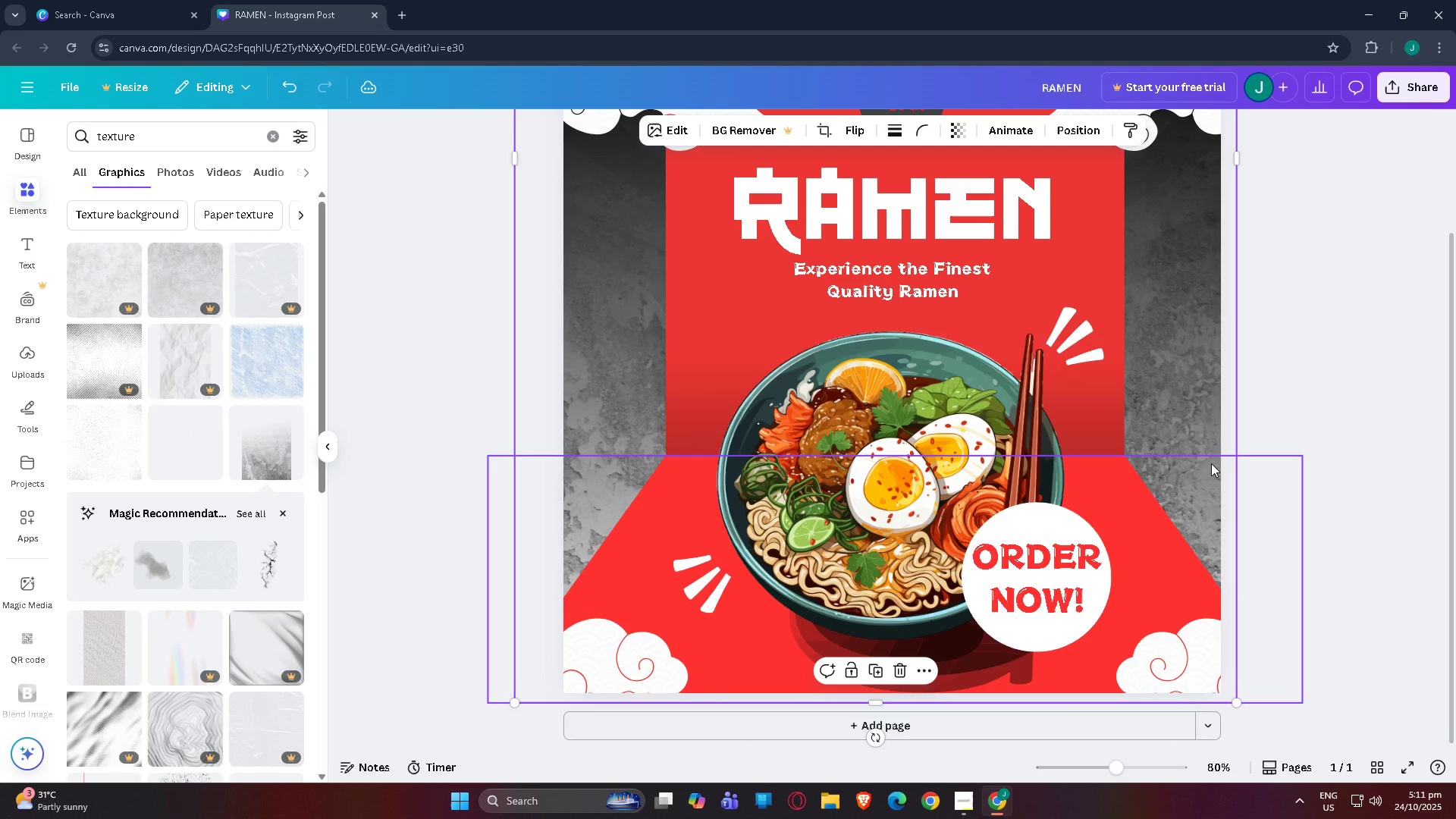 
key(Control+BracketLeft)
 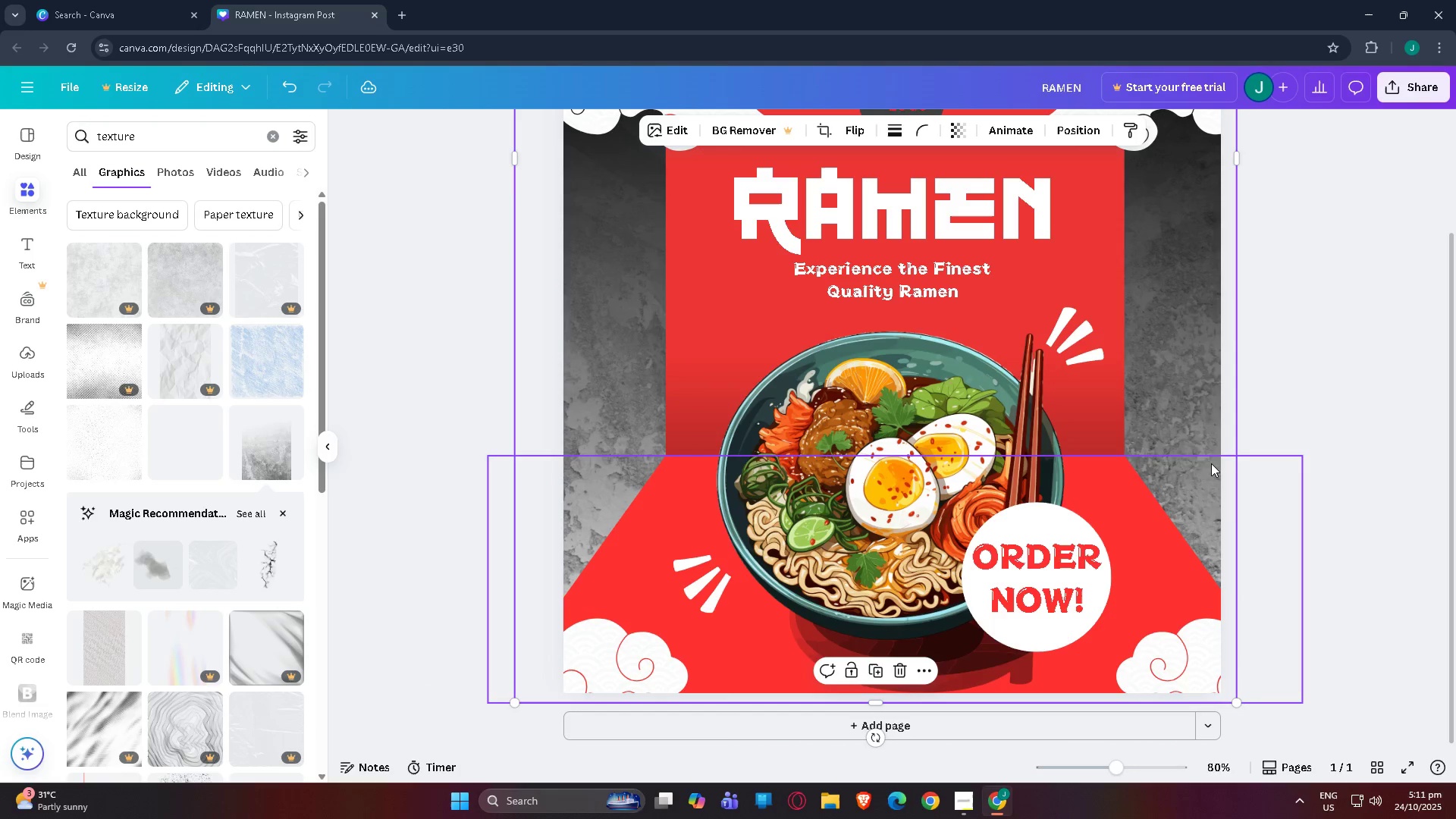 
key(Control+BracketRight)
 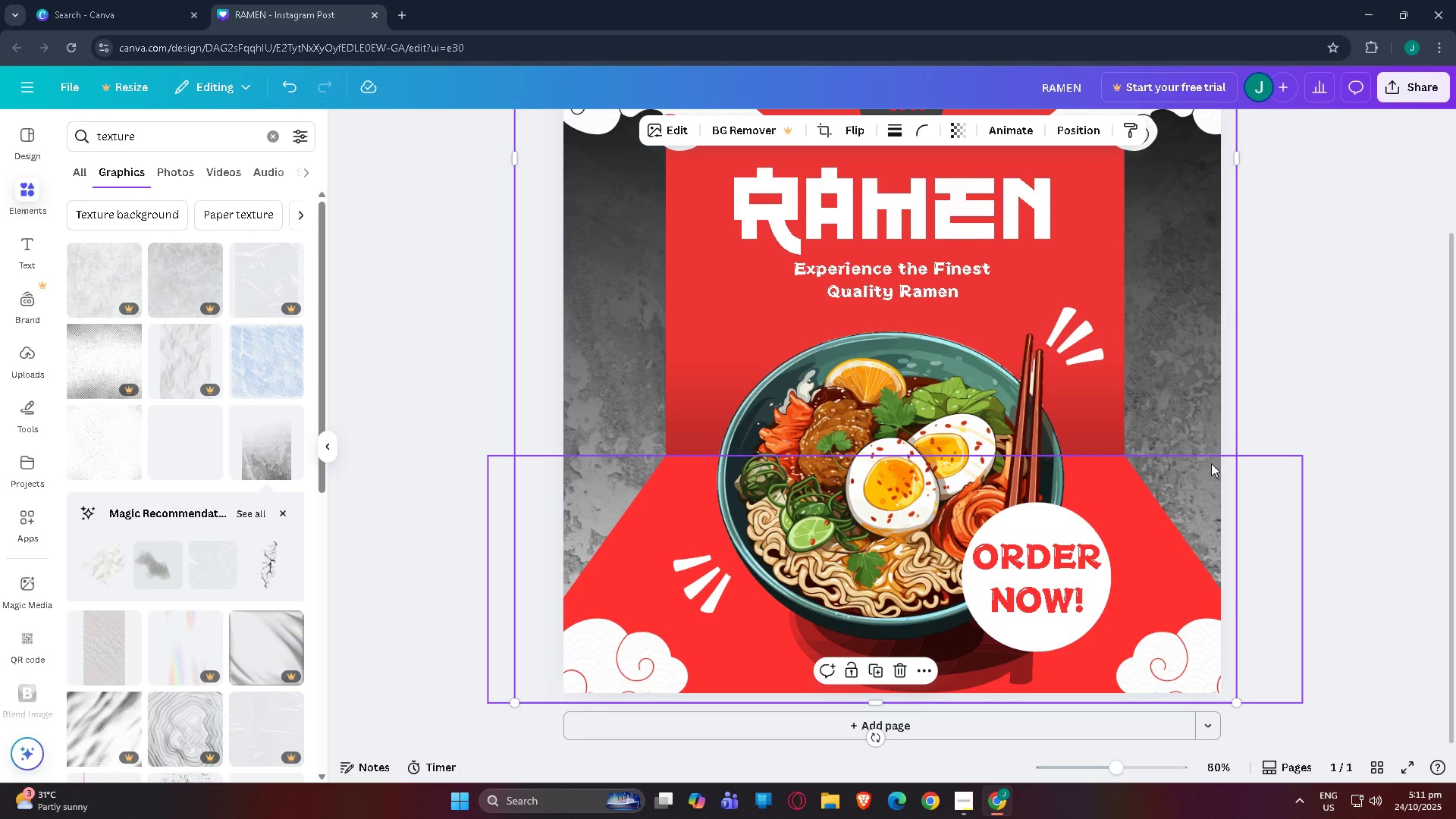 
key(Control+BracketRight)
 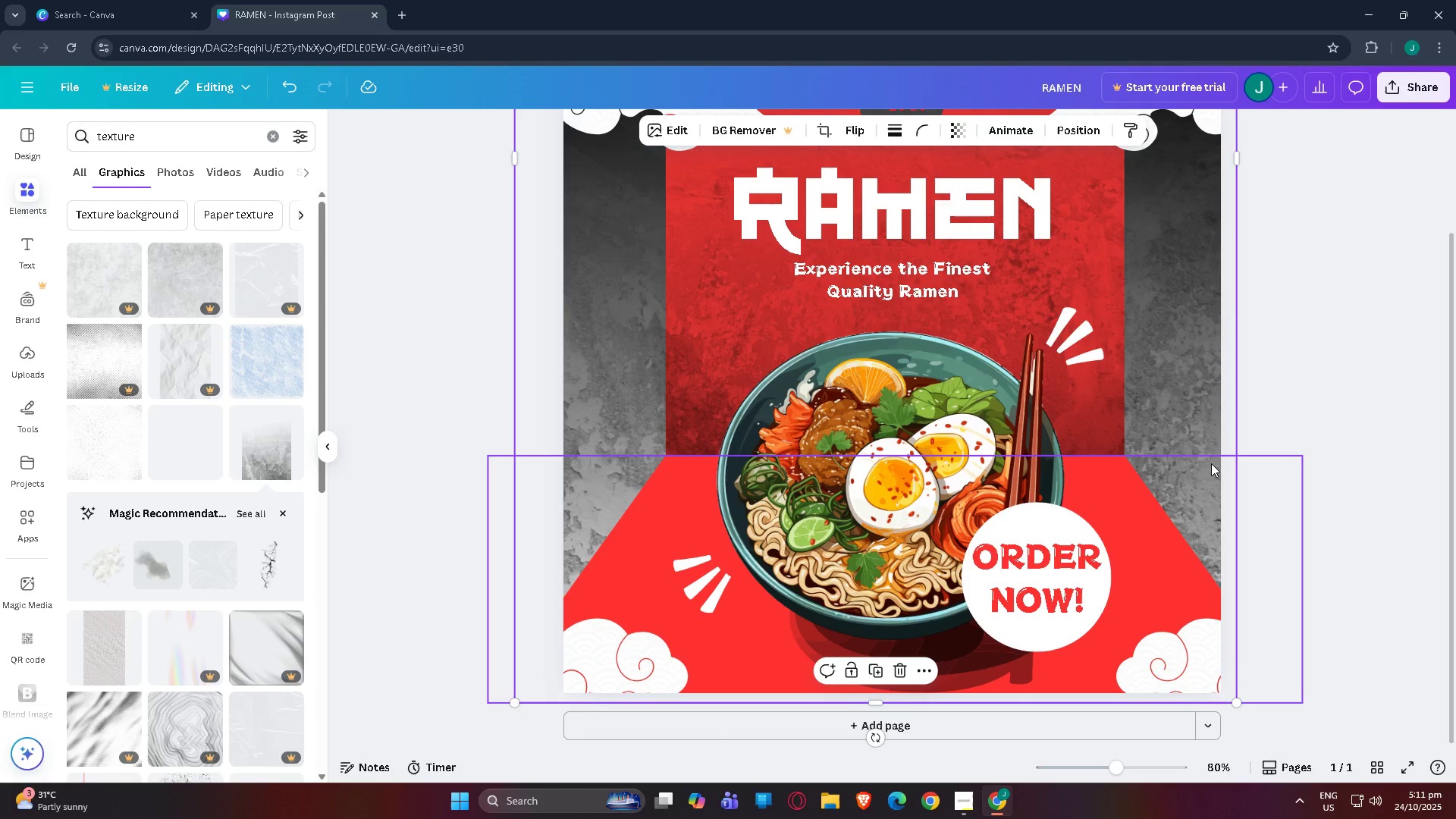 
key(Control+BracketRight)
 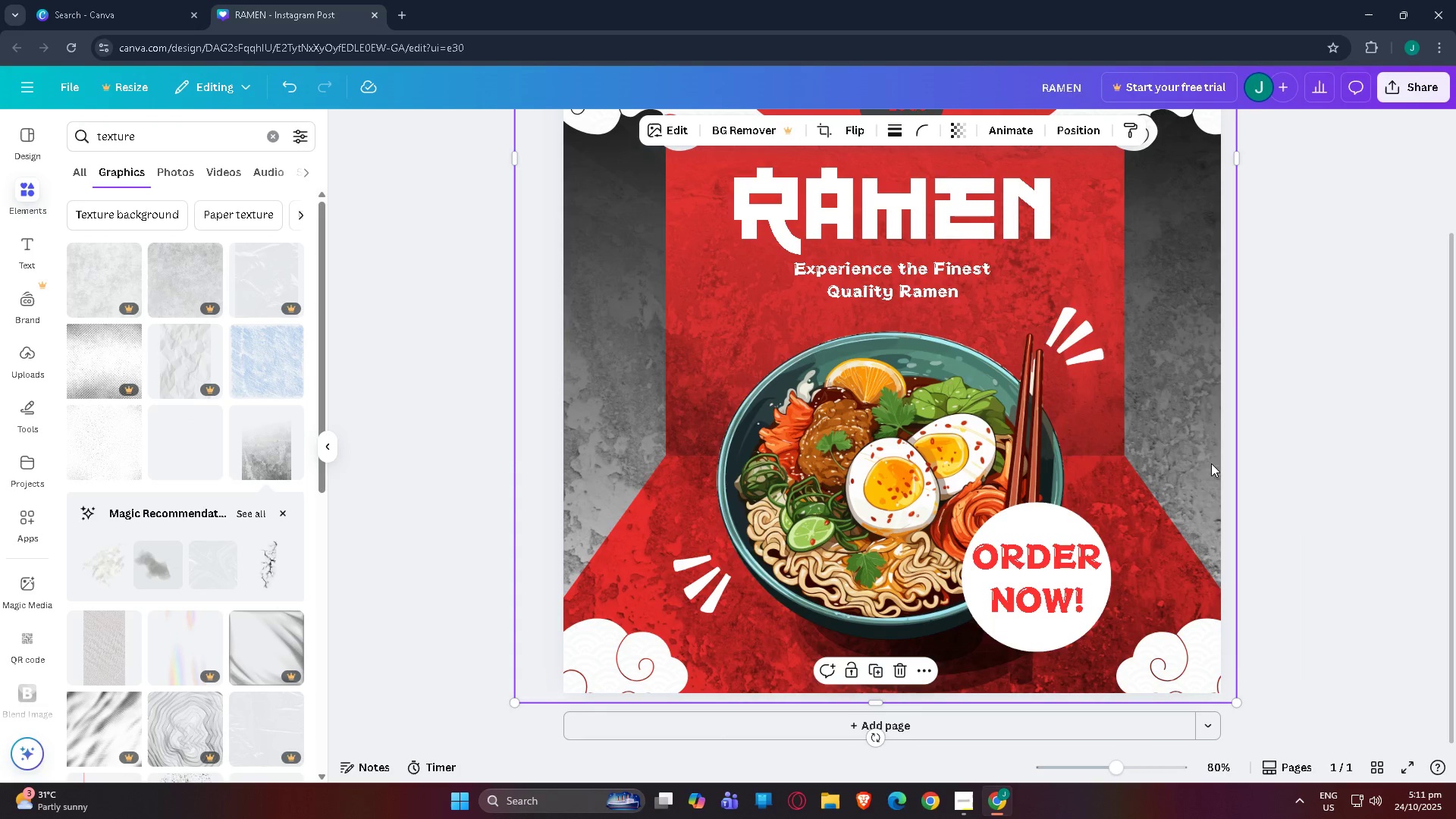 
key(Control+BracketRight)
 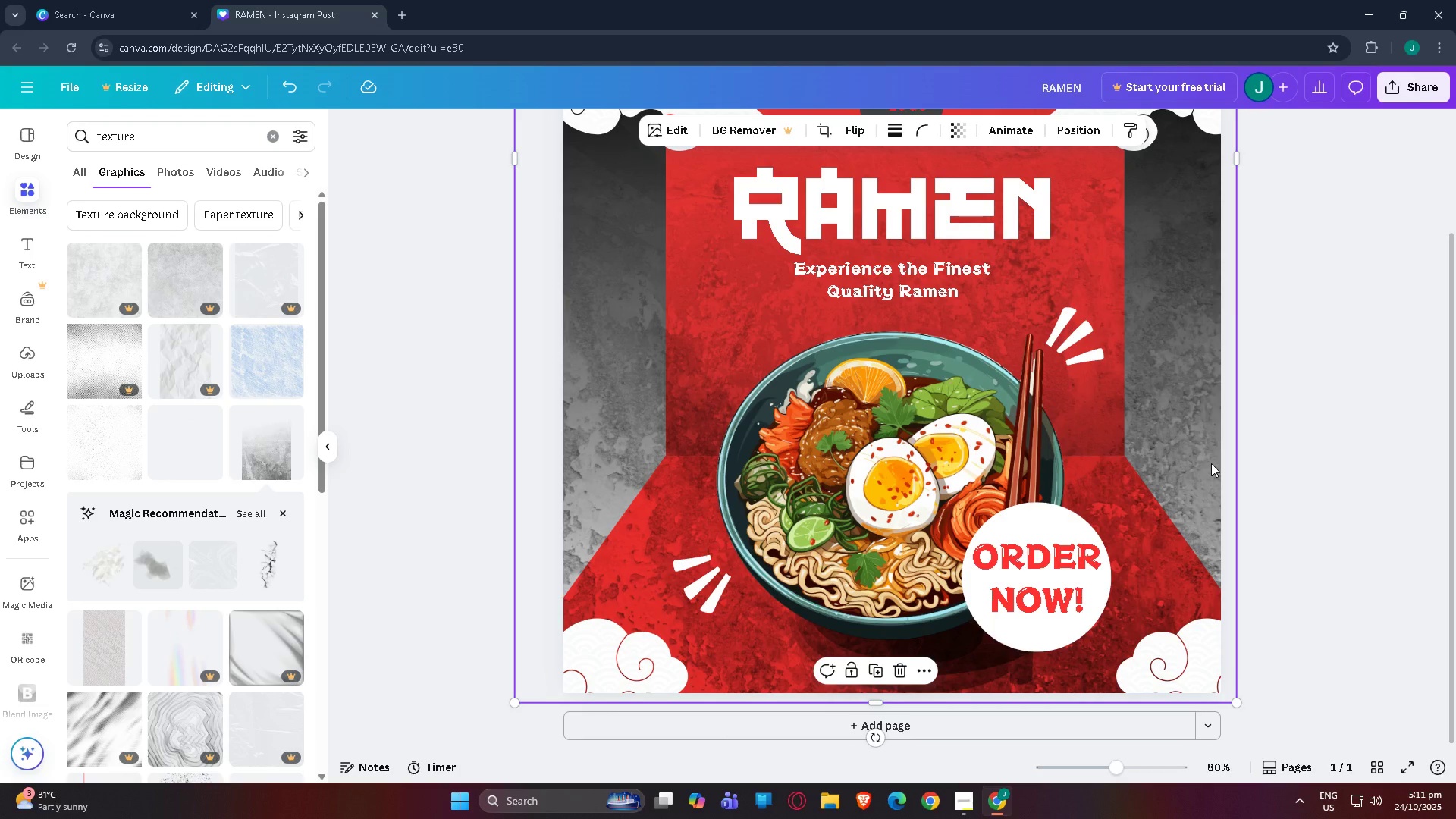 
scroll: coordinate [1185, 401], scroll_direction: up, amount: 3.0
 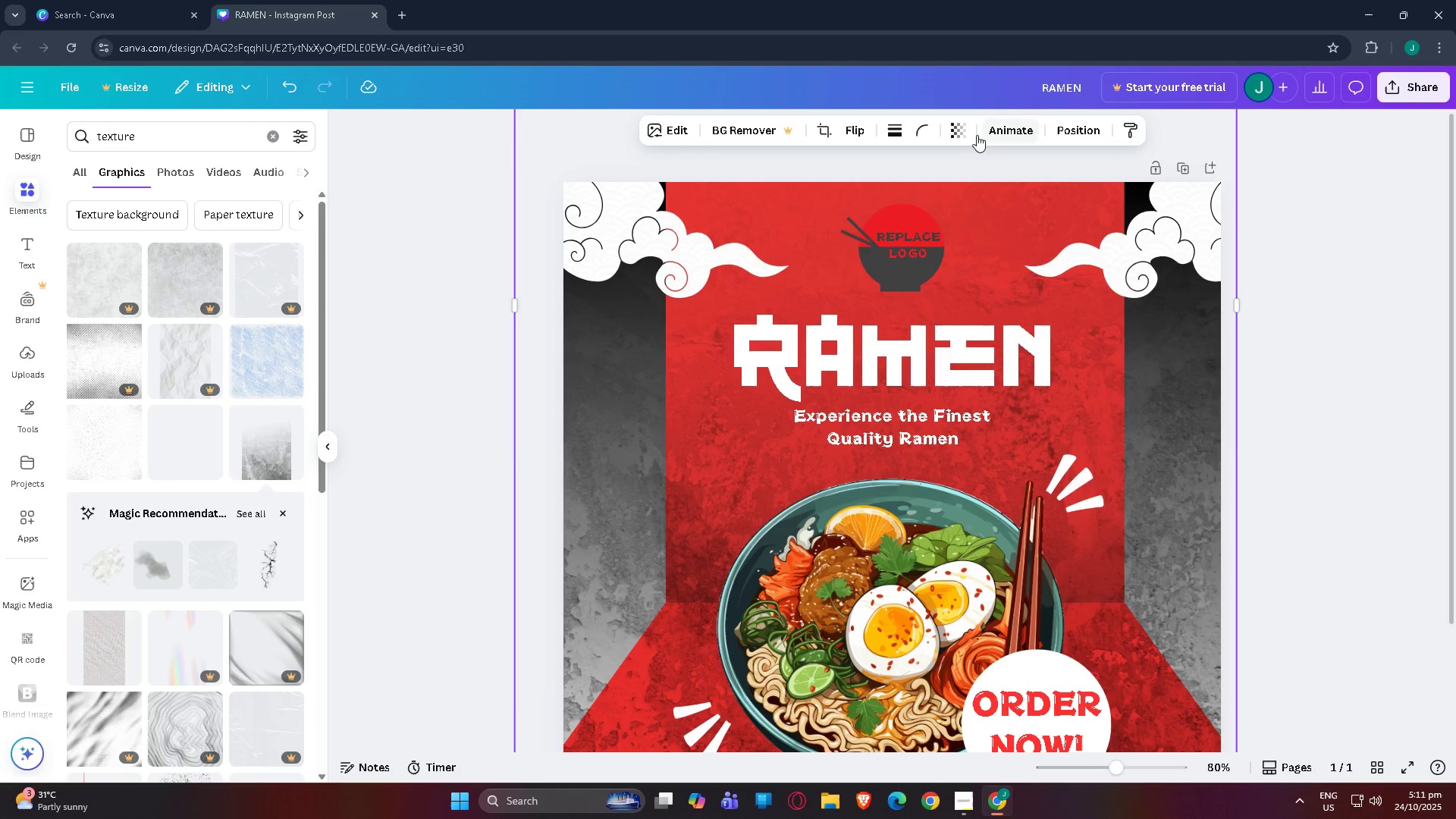 
left_click([966, 132])
 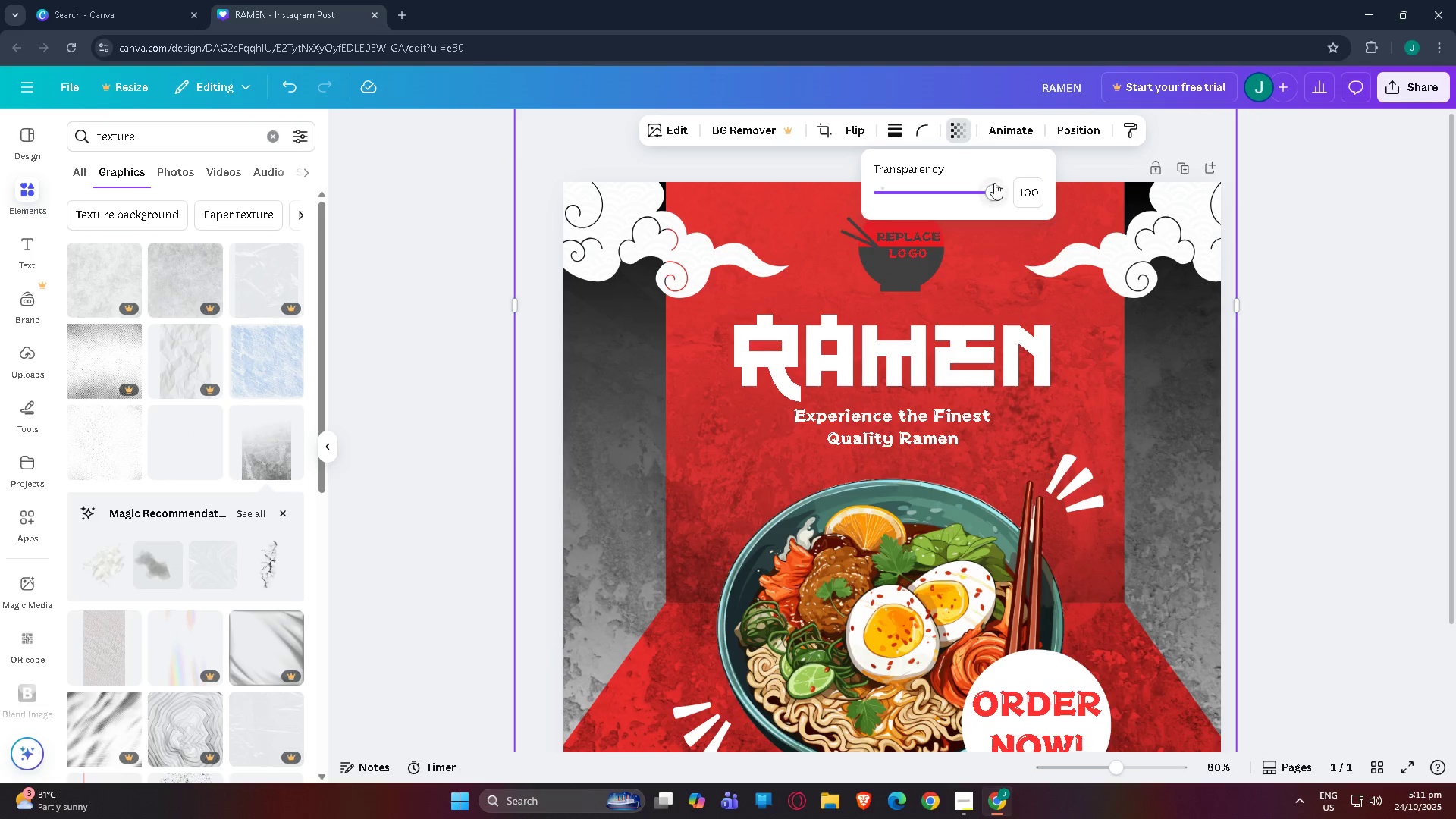 
left_click_drag(start_coordinate=[985, 193], to_coordinate=[906, 210])
 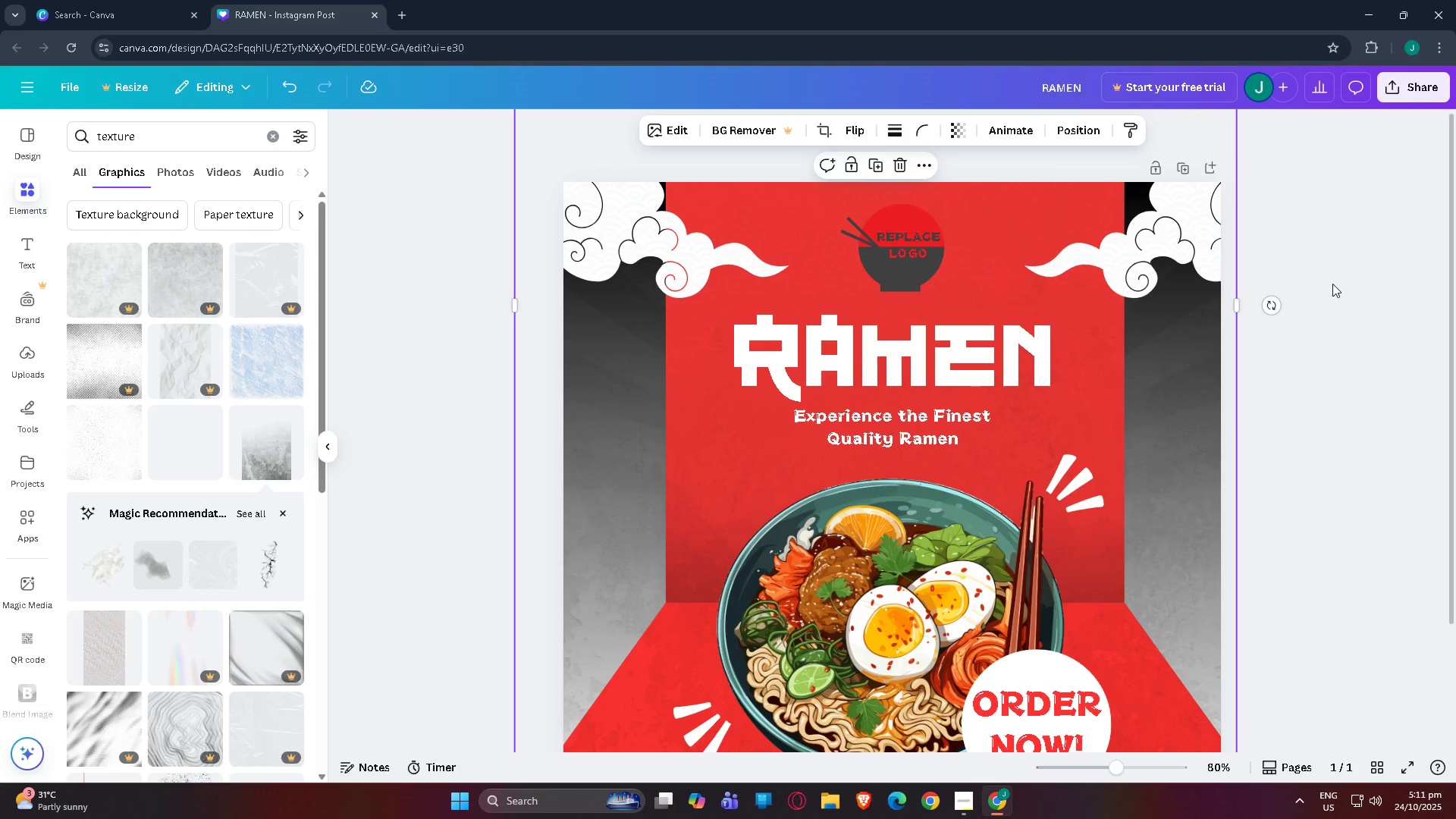 
double_click([1332, 284])
 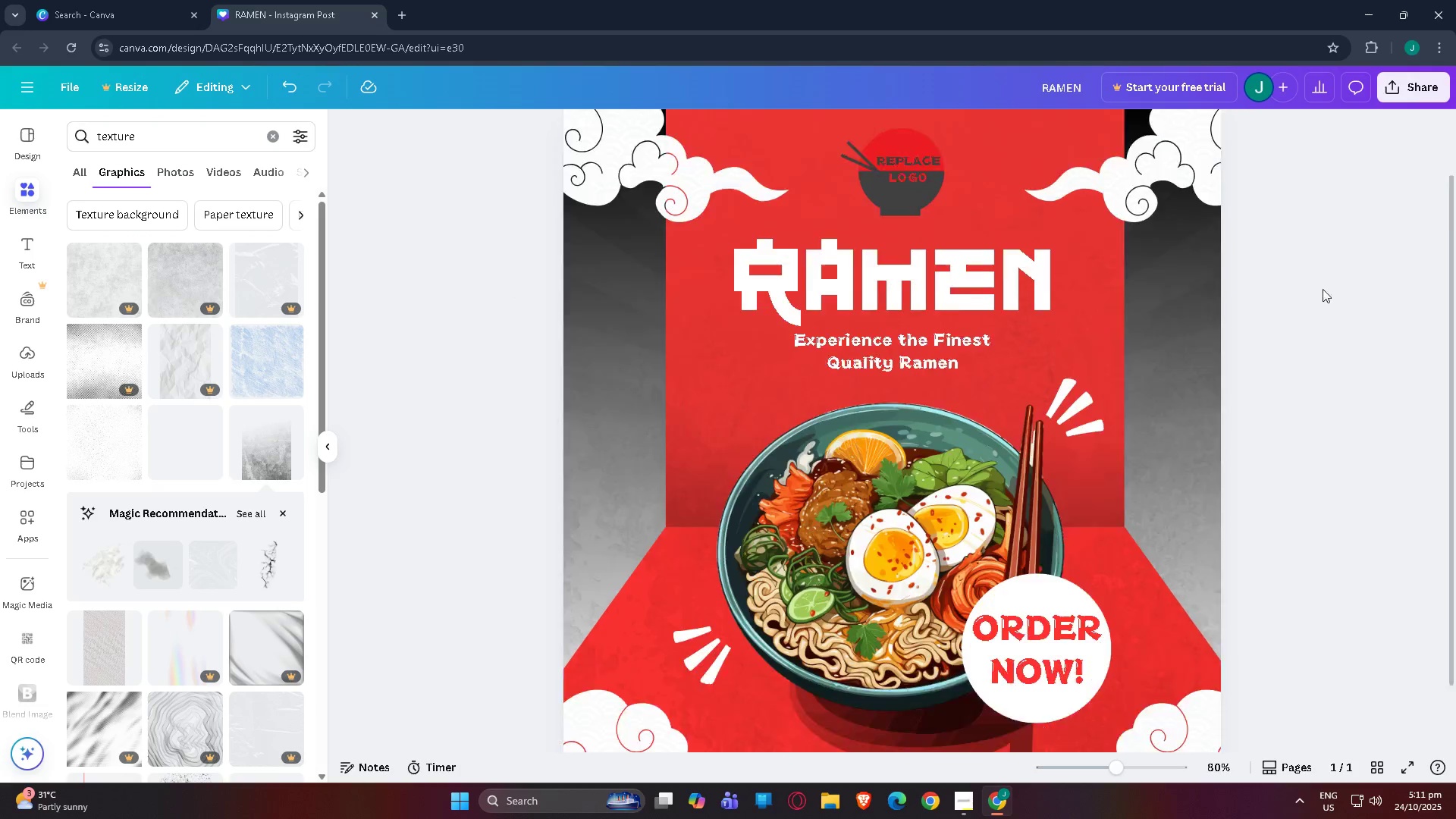 
scroll: coordinate [1274, 293], scroll_direction: down, amount: 7.0
 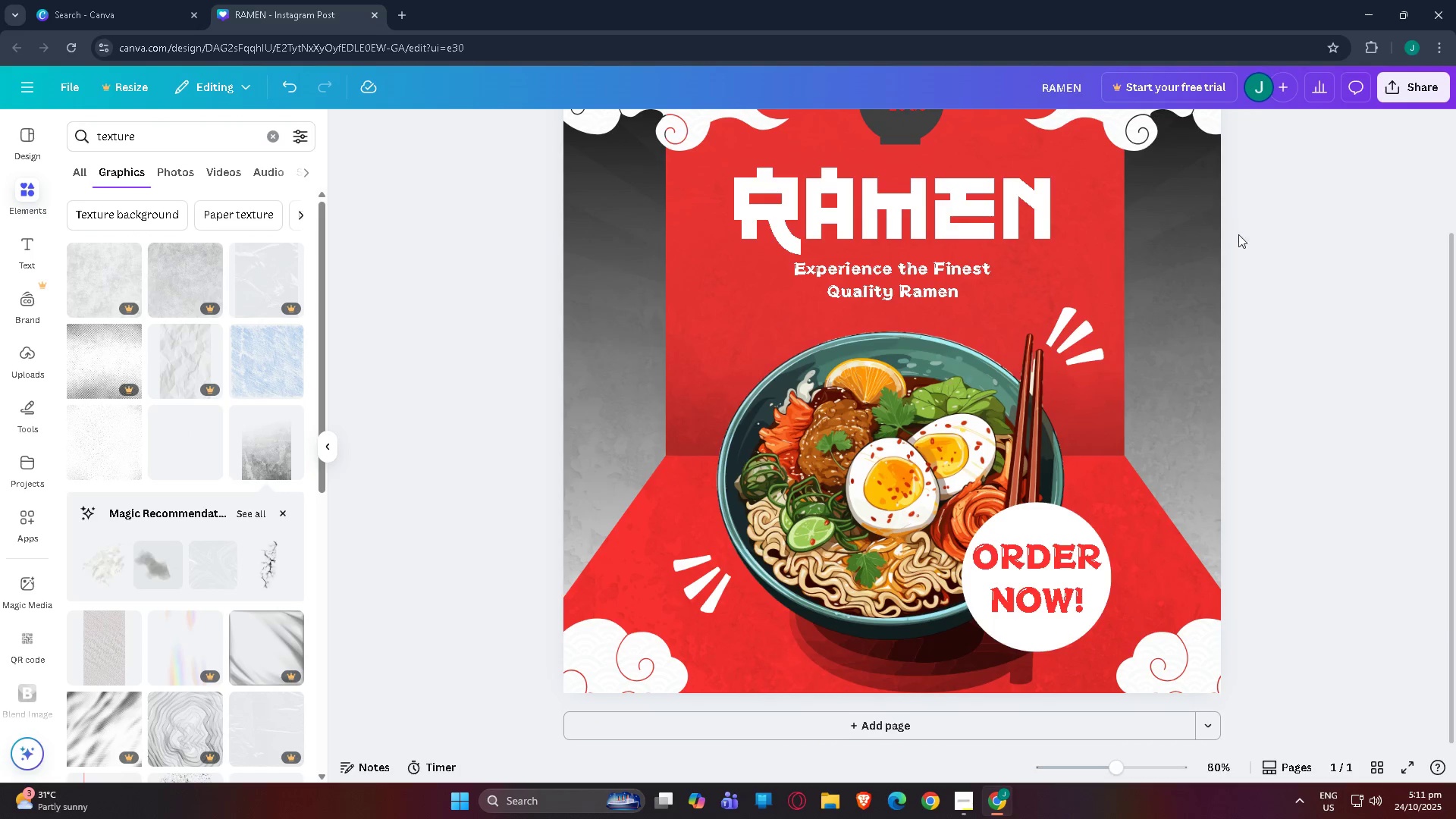 
scroll: coordinate [1260, 386], scroll_direction: up, amount: 3.0
 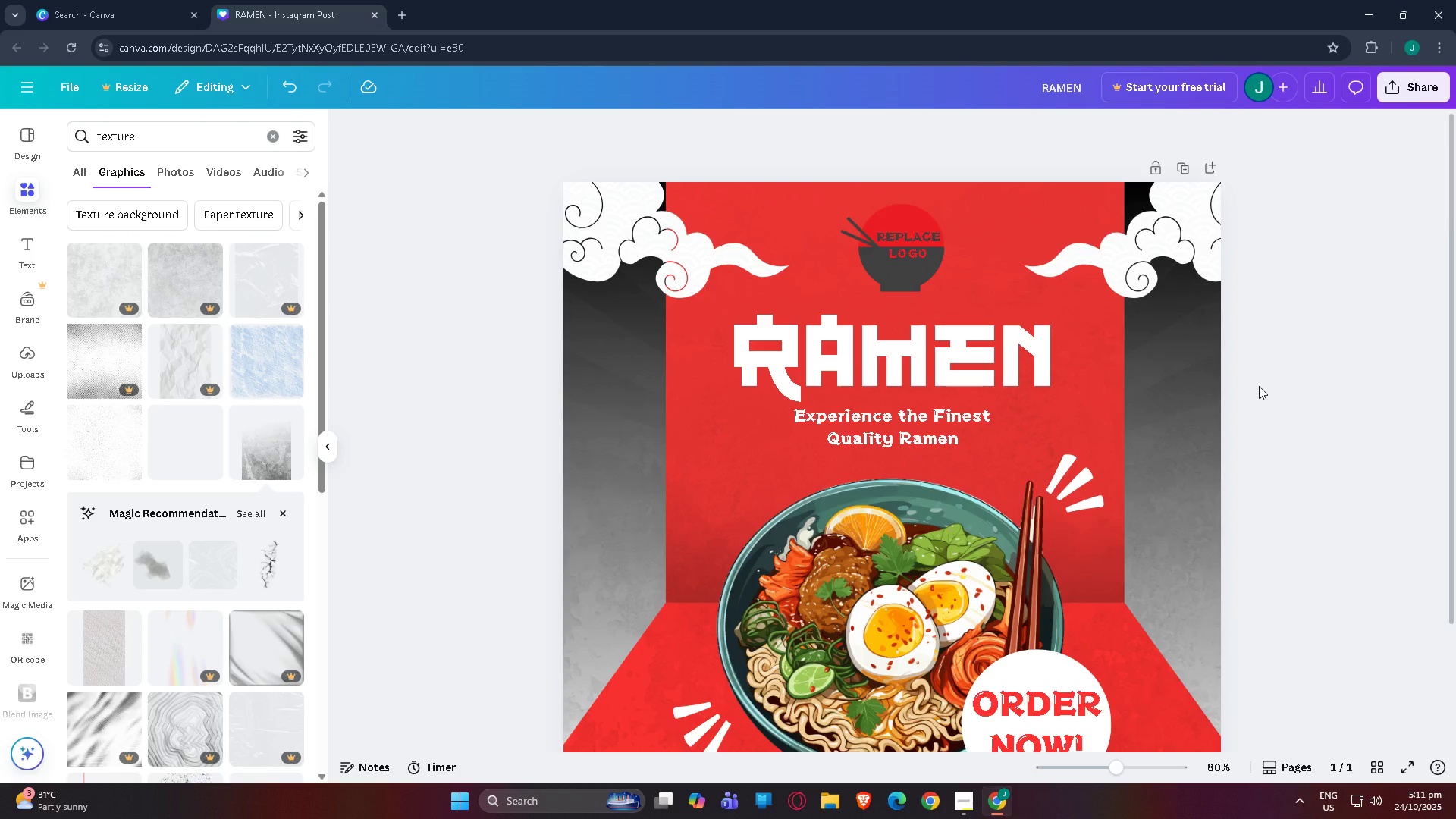 
scroll: coordinate [1259, 386], scroll_direction: down, amount: 2.0
 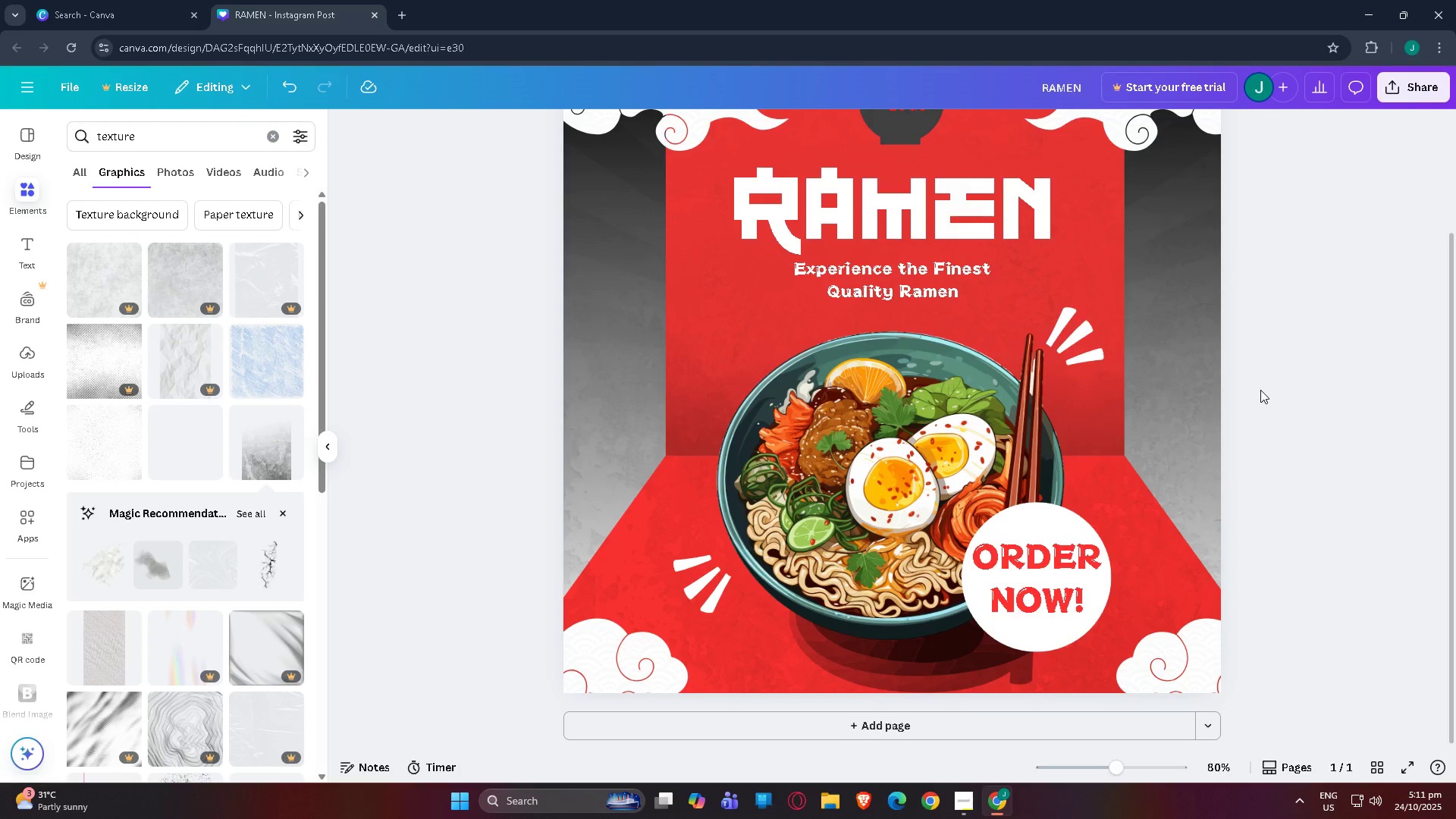 
scroll: coordinate [1242, 414], scroll_direction: up, amount: 2.0
 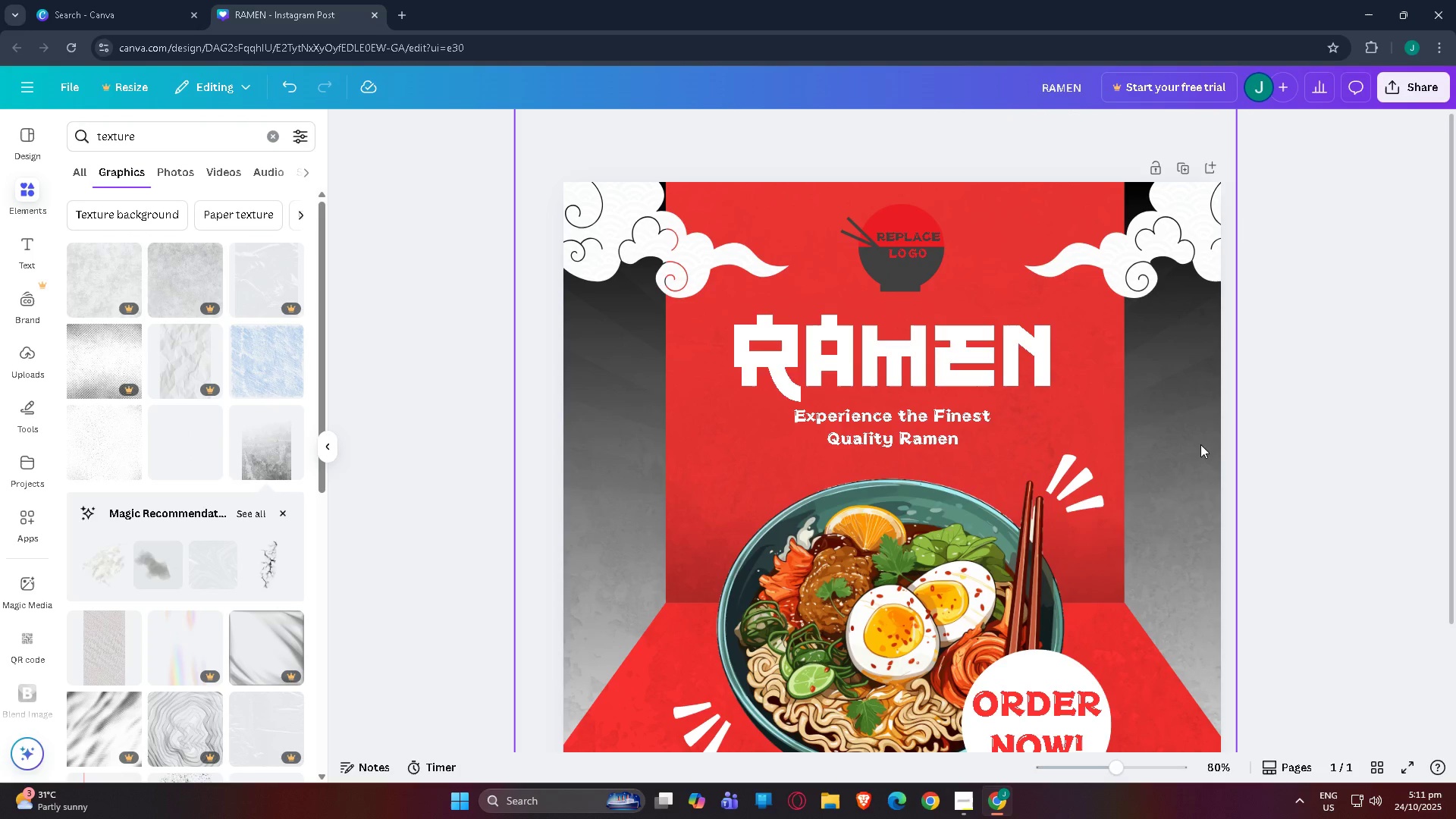 
scroll: coordinate [1215, 447], scroll_direction: down, amount: 2.0
 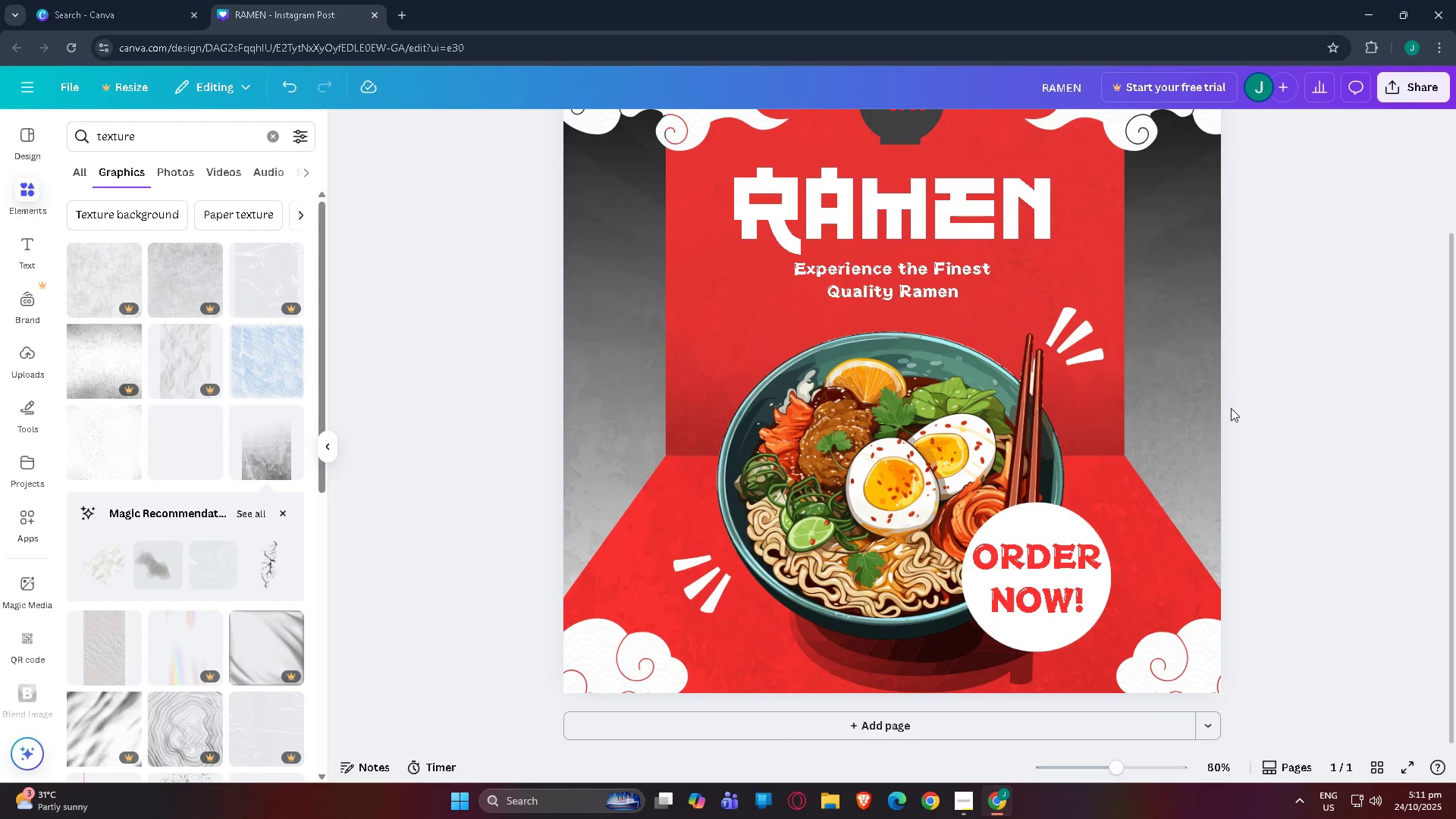 
scroll: coordinate [1236, 500], scroll_direction: up, amount: 2.0
 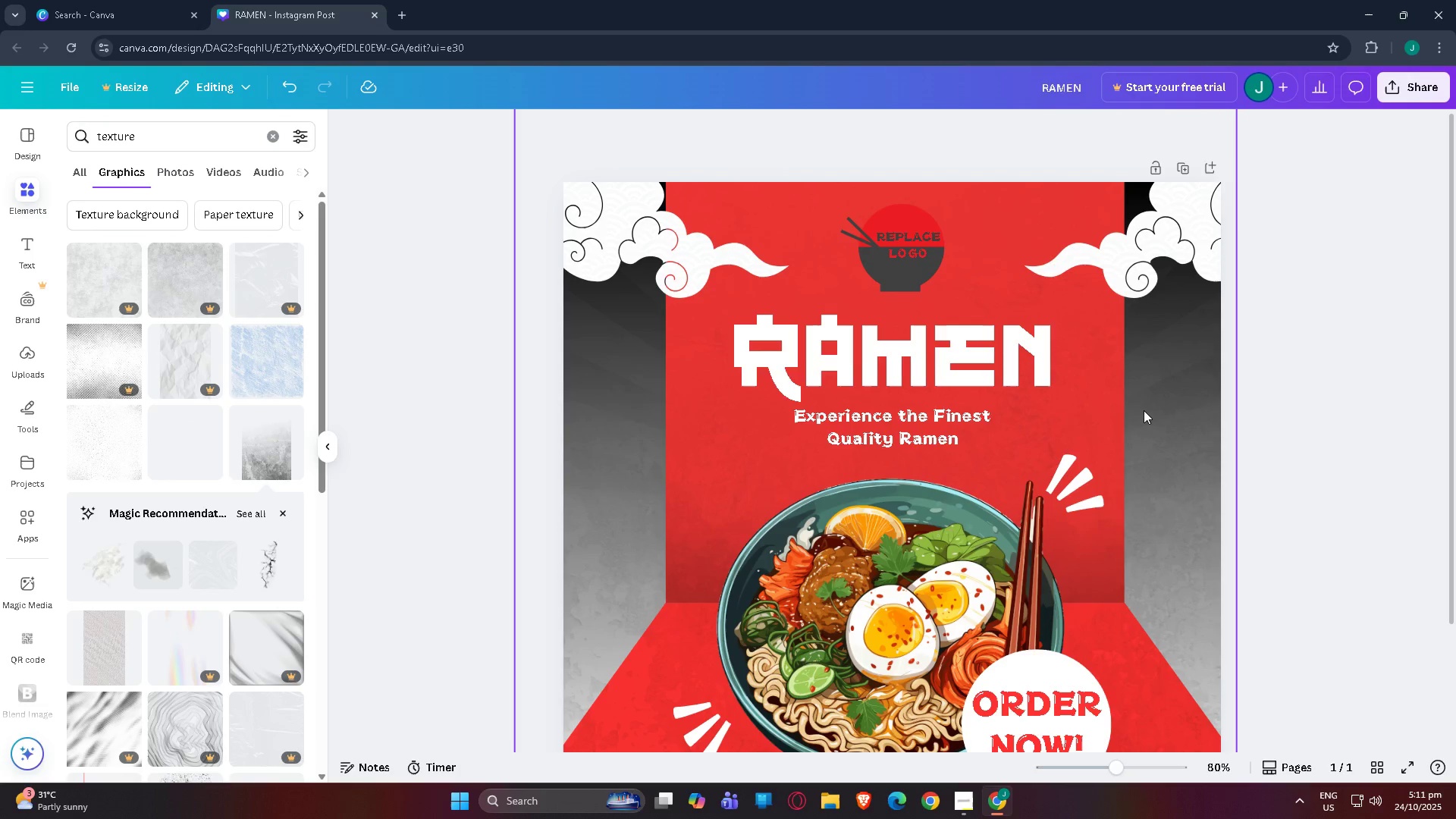 
scroll: coordinate [1265, 401], scroll_direction: down, amount: 4.0
 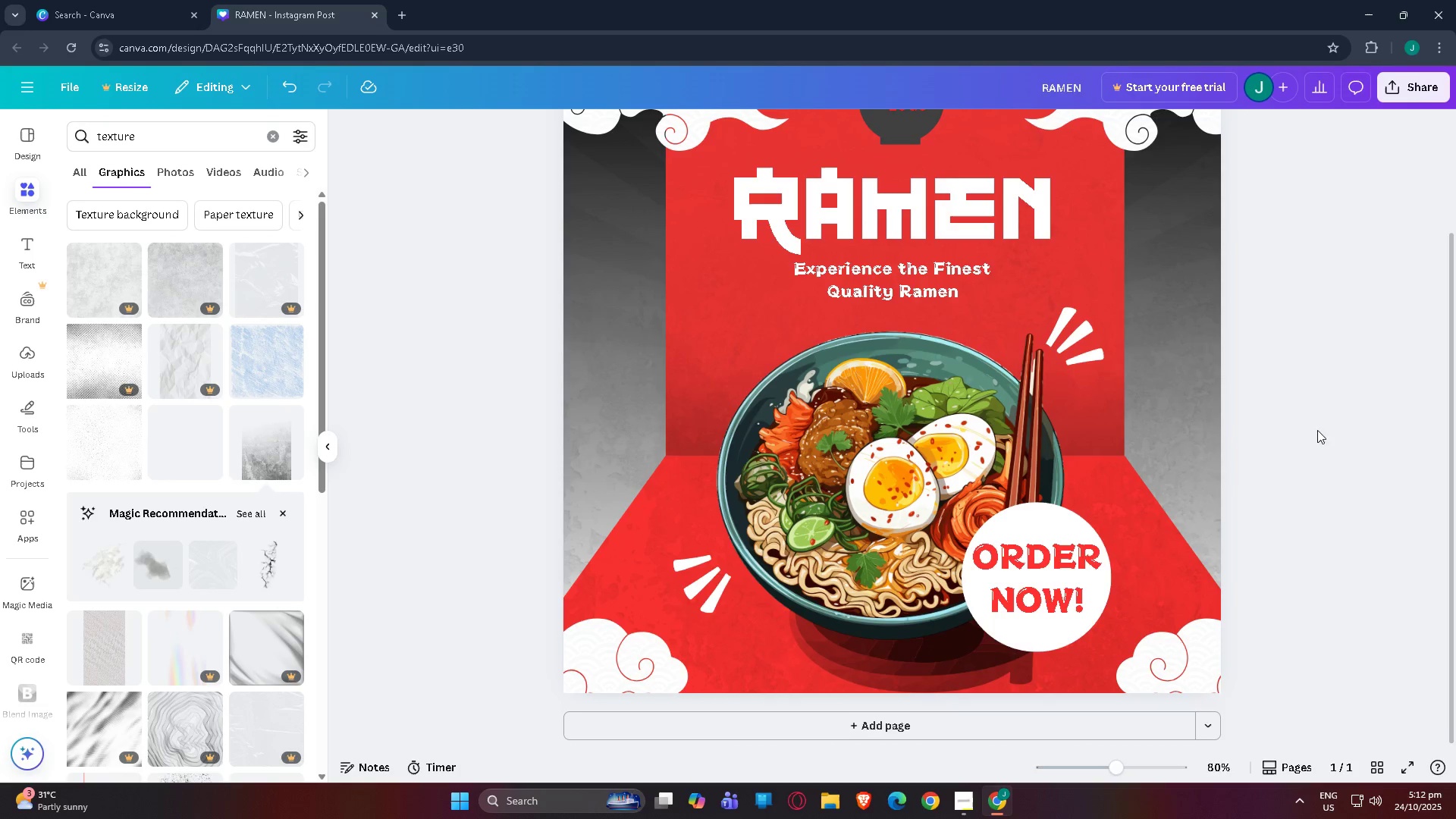 
scroll: coordinate [1255, 372], scroll_direction: up, amount: 2.0
 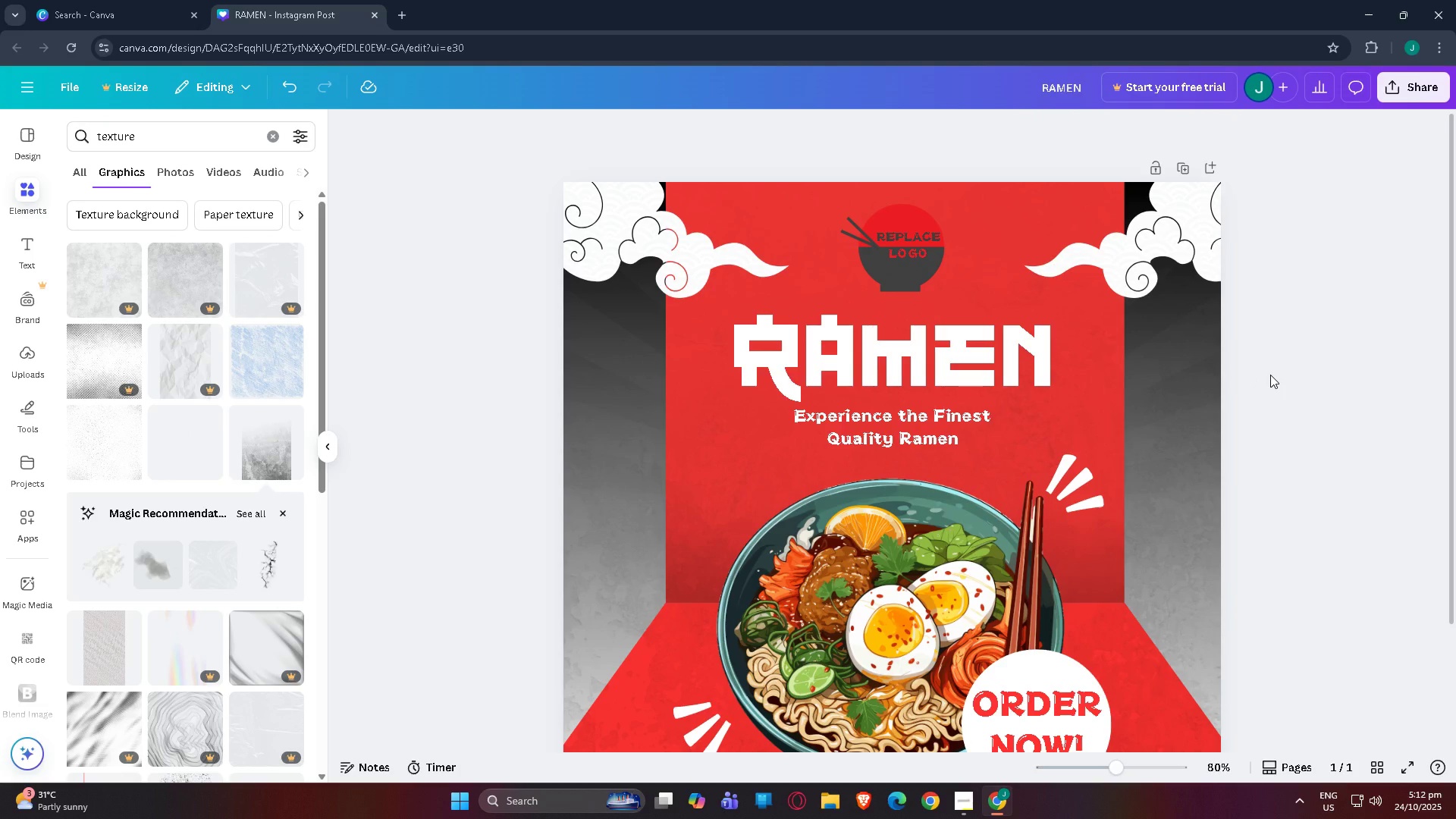 
scroll: coordinate [1270, 375], scroll_direction: down, amount: 2.0
 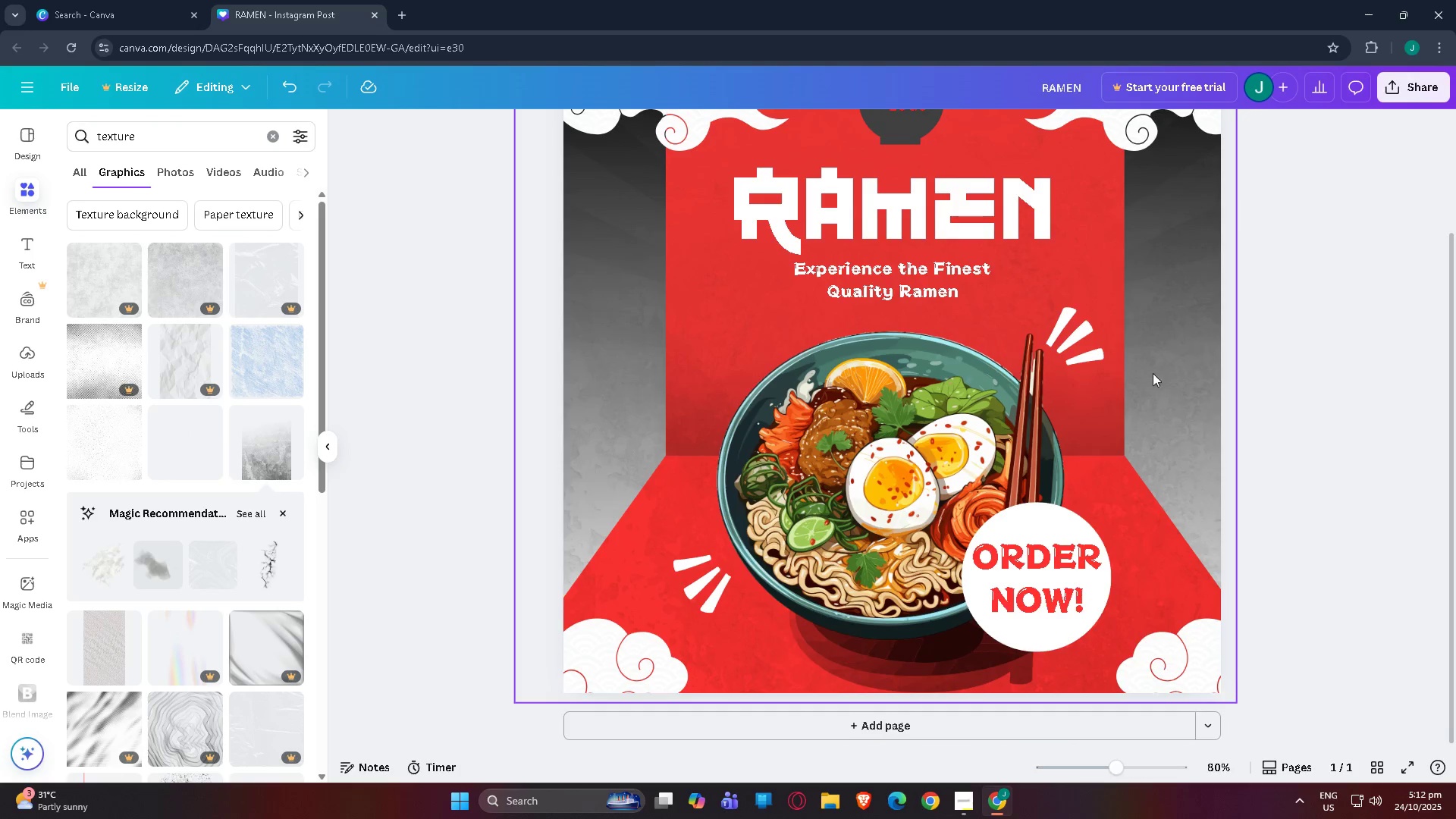 
scroll: coordinate [1216, 416], scroll_direction: none, amount: 0.0
 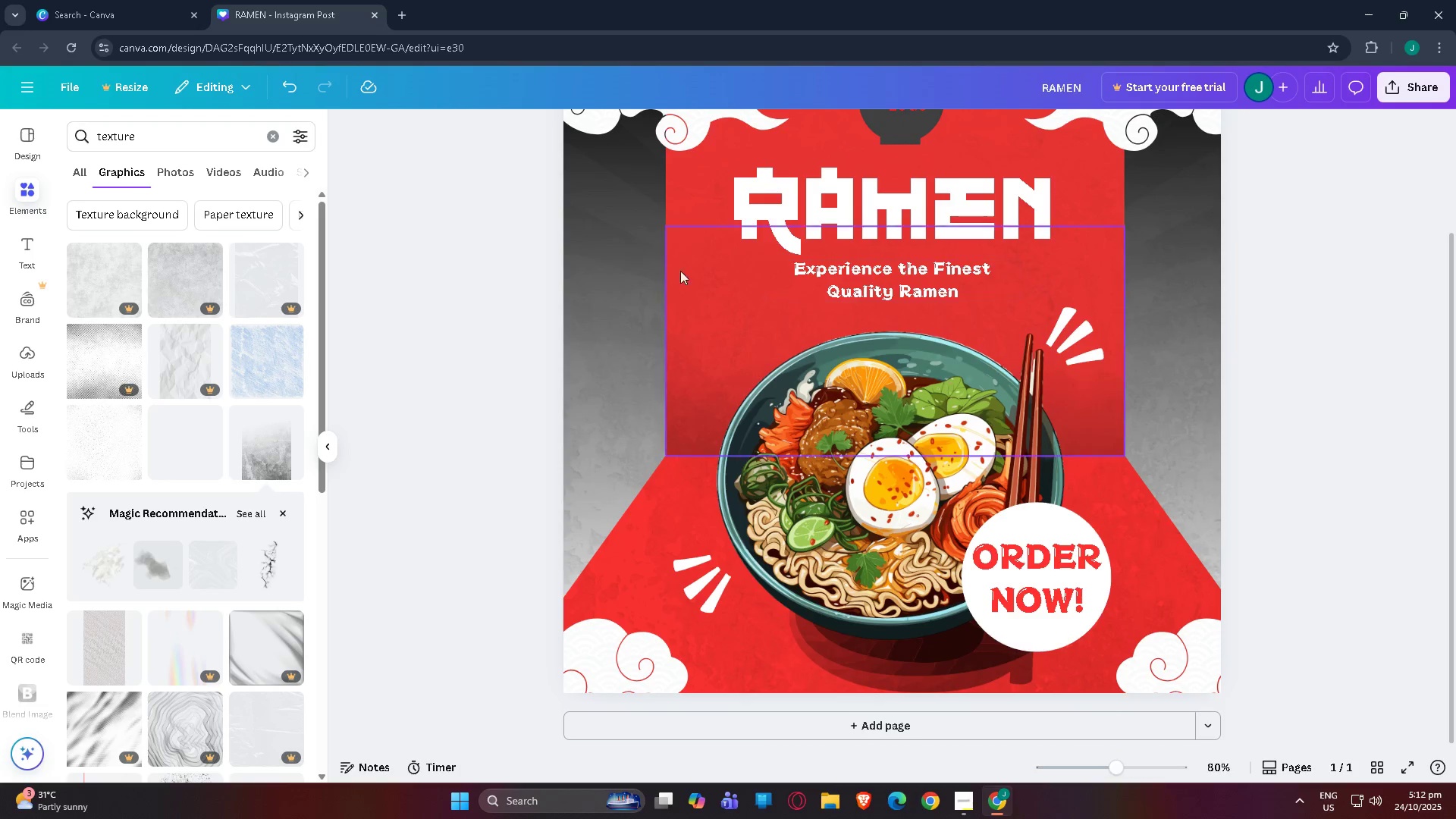 
scroll: coordinate [510, 321], scroll_direction: up, amount: 2.0
 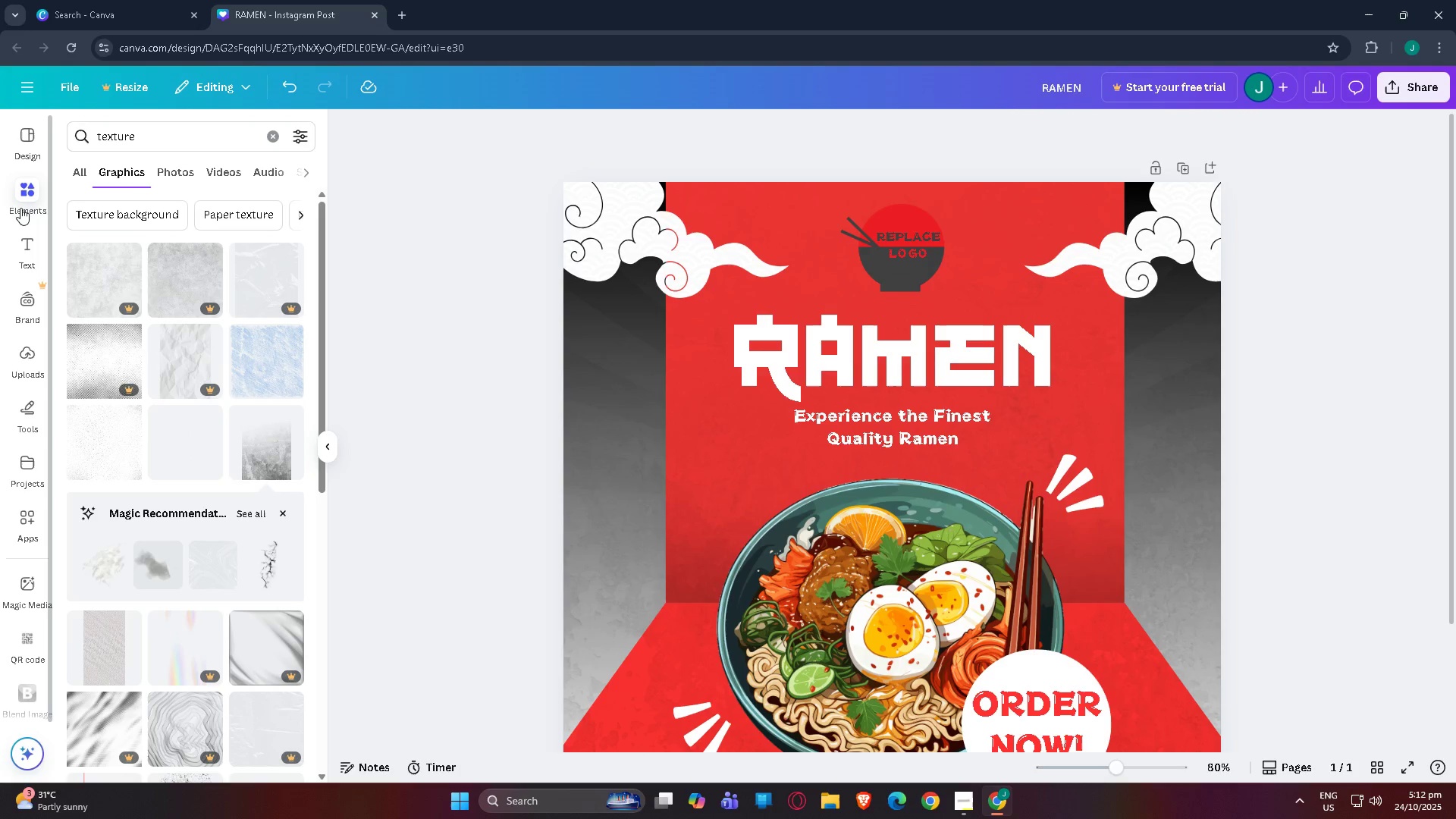 
left_click([22, 205])
 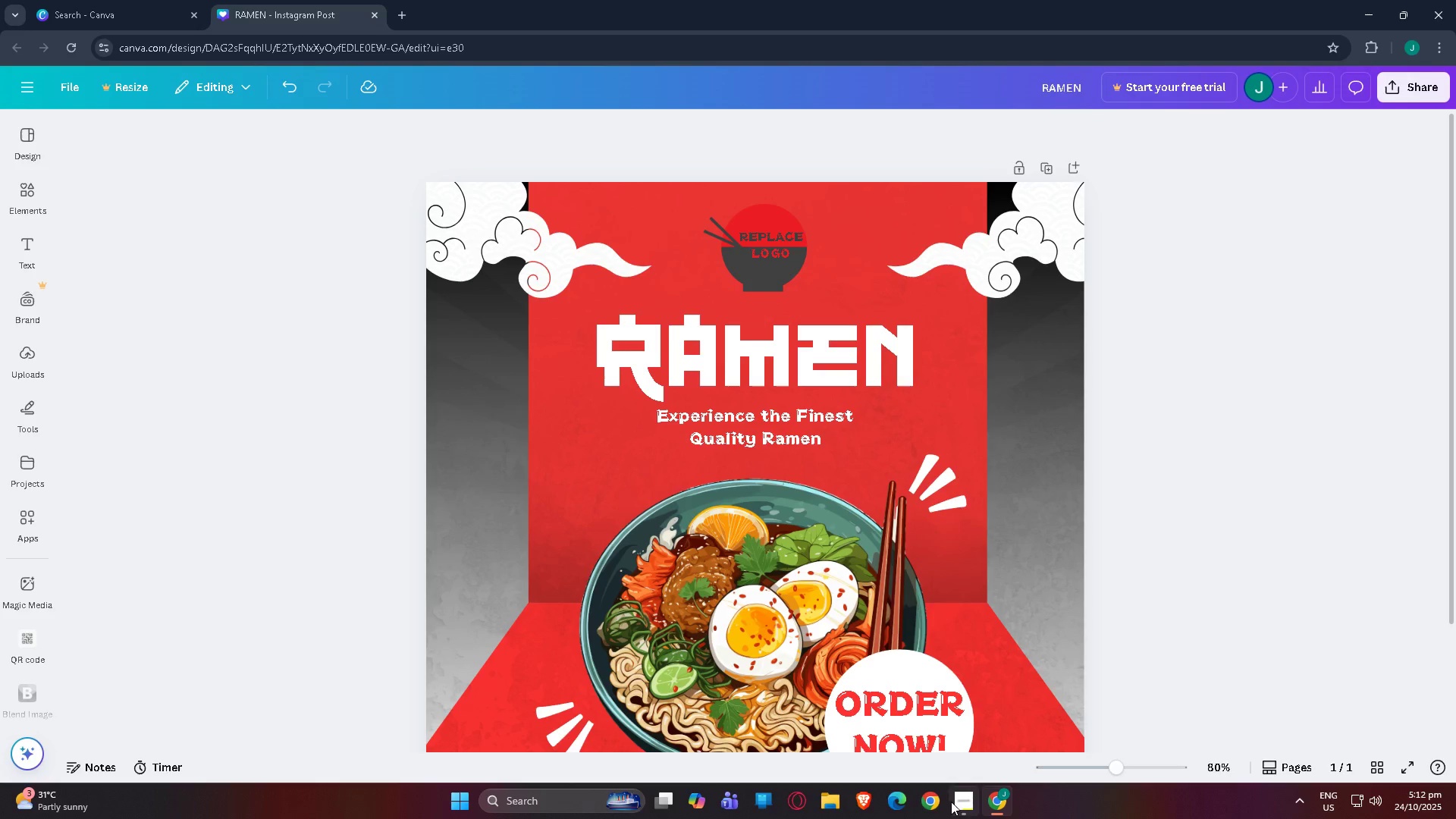 
left_click([973, 802])